 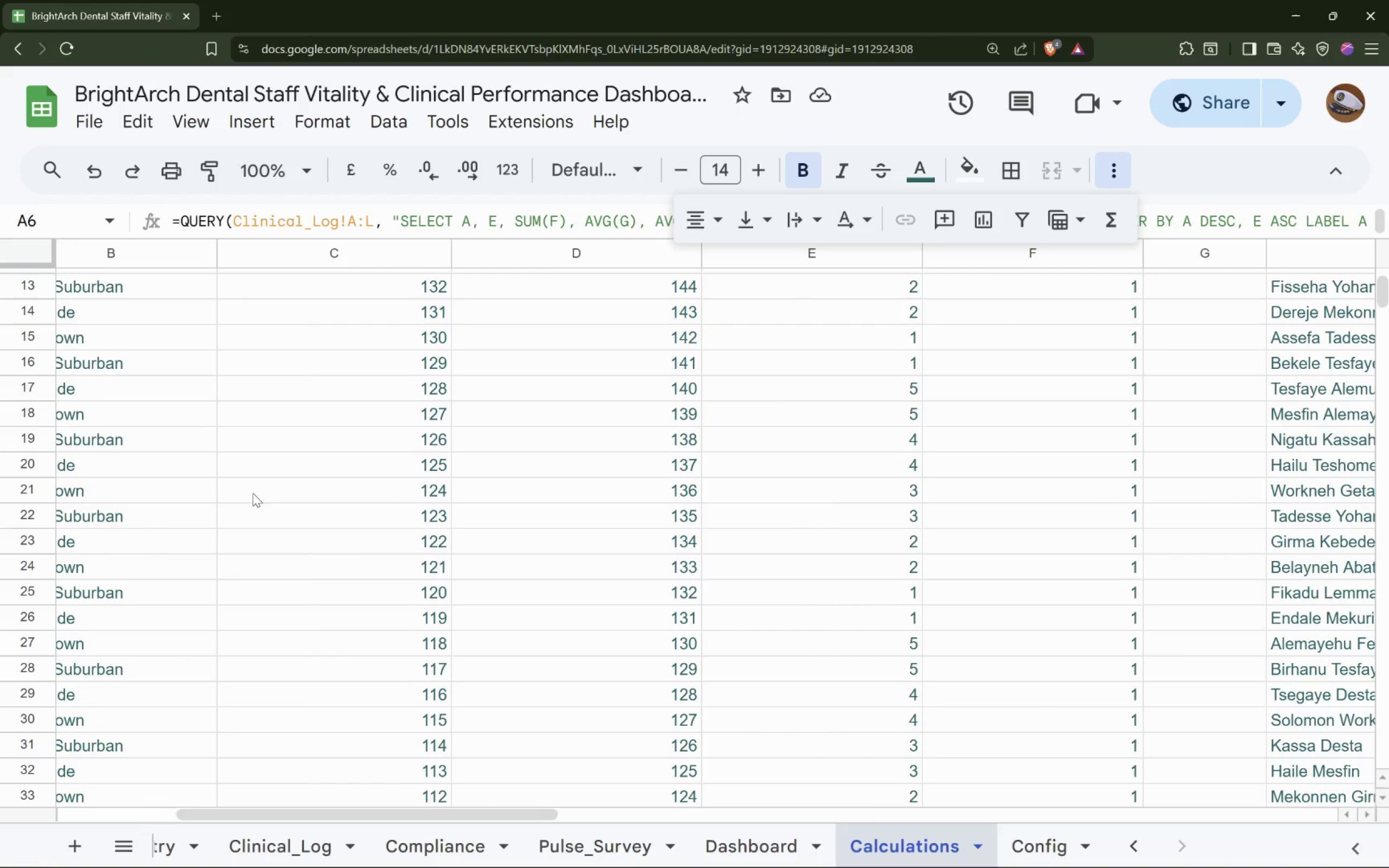 
scroll: coordinate [357, 398], scroll_direction: up, amount: 22.0
 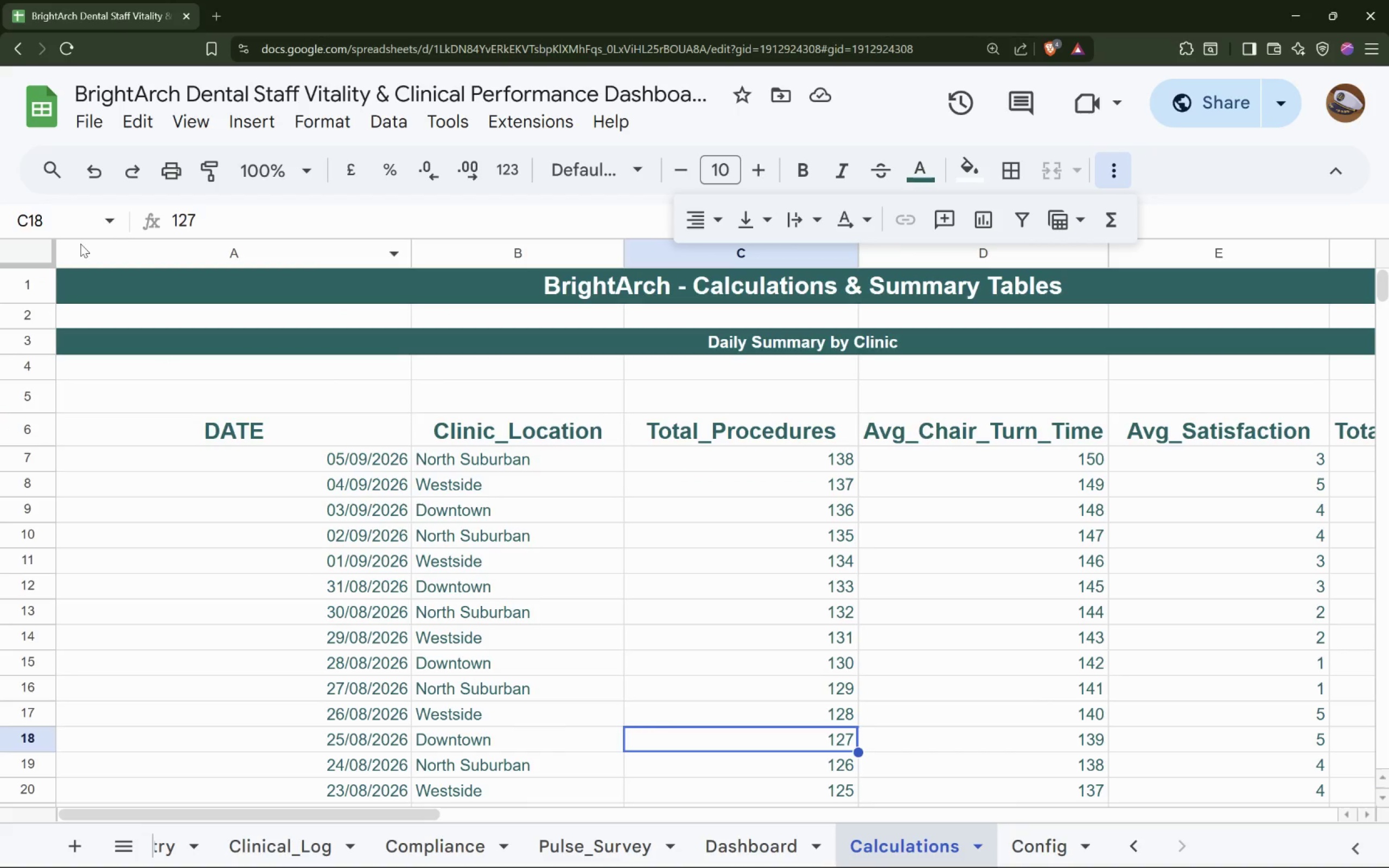 
left_click([202, 121])
 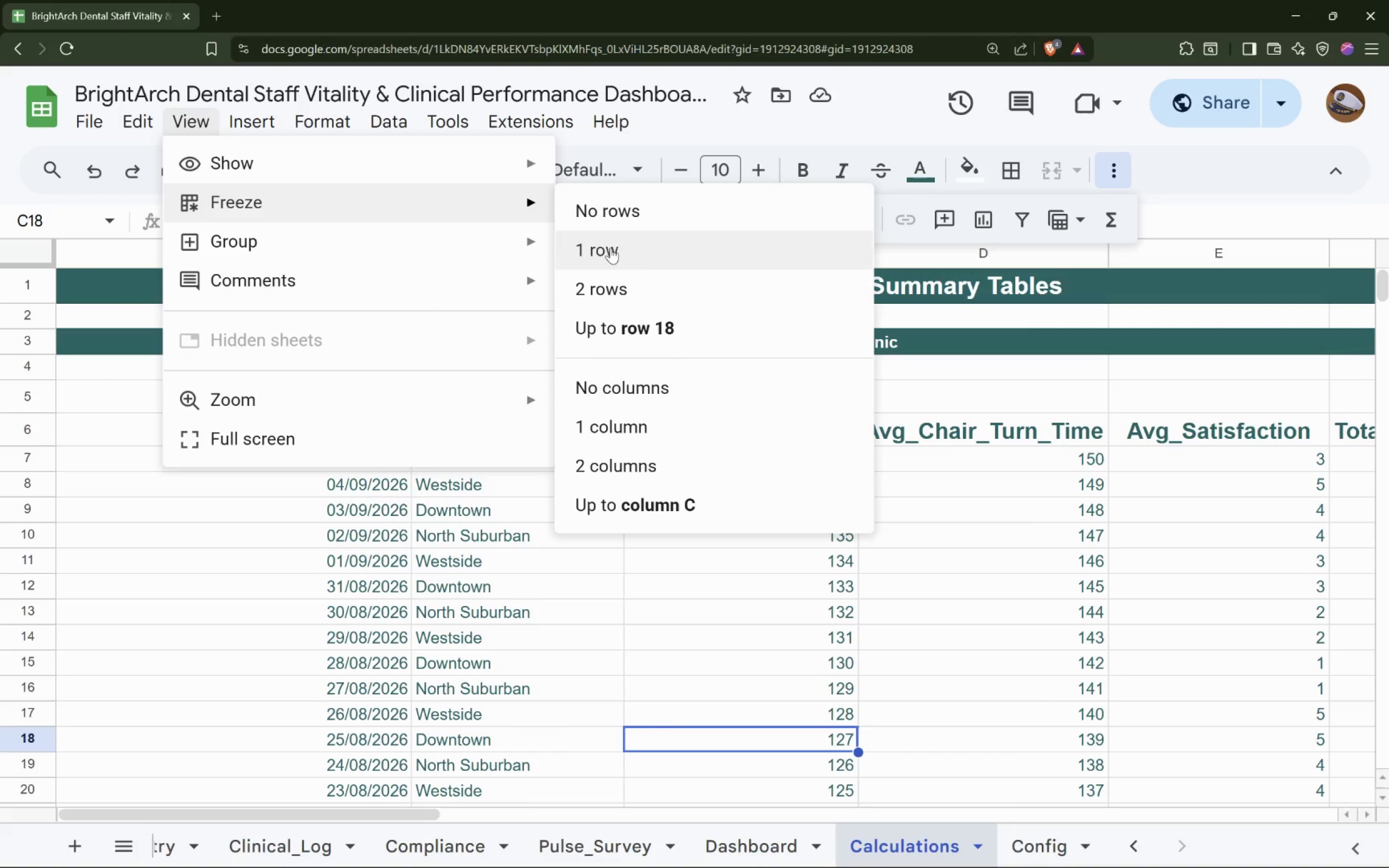 
left_click([610, 279])
 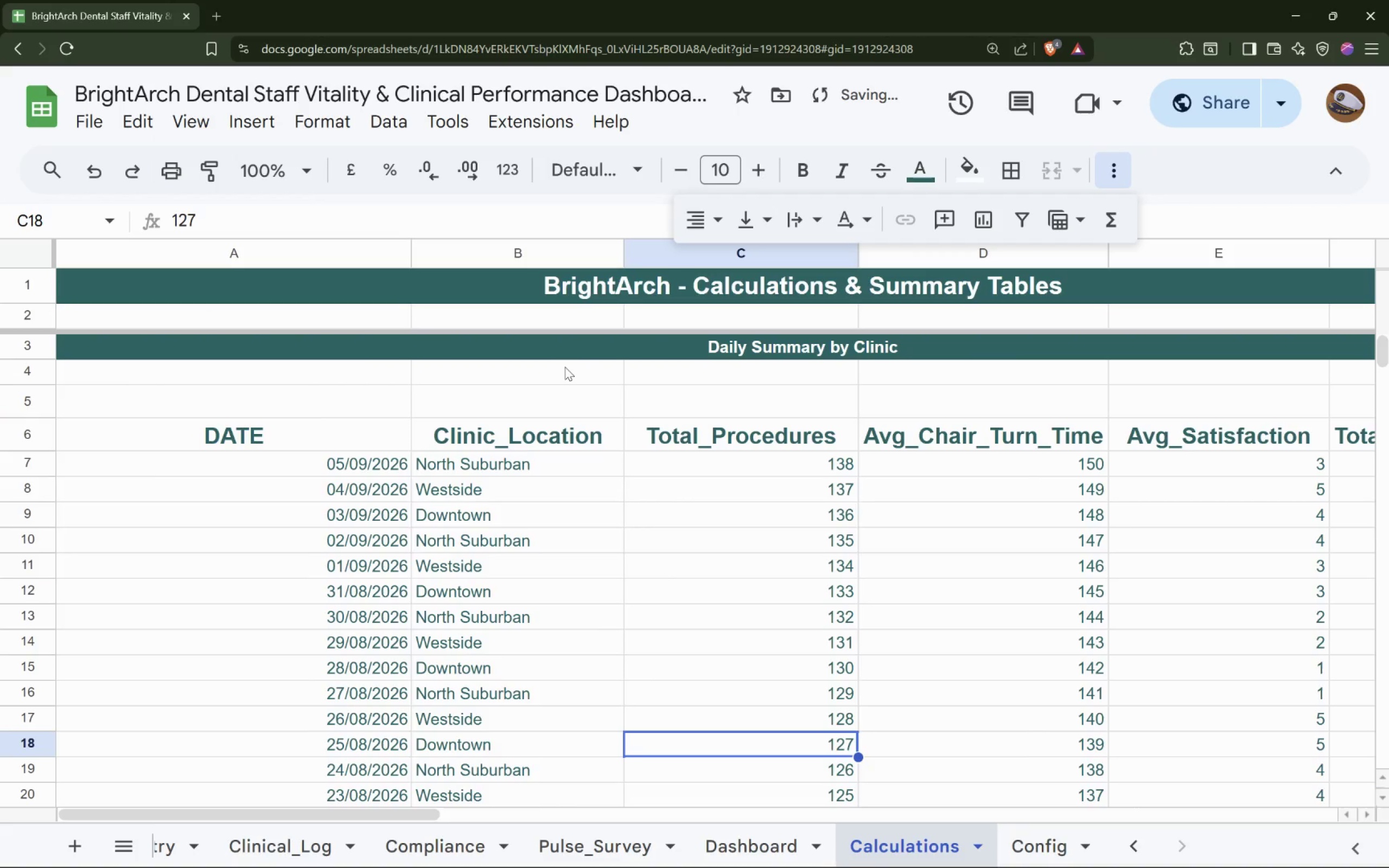 
scroll: coordinate [565, 367], scroll_direction: down, amount: 7.0
 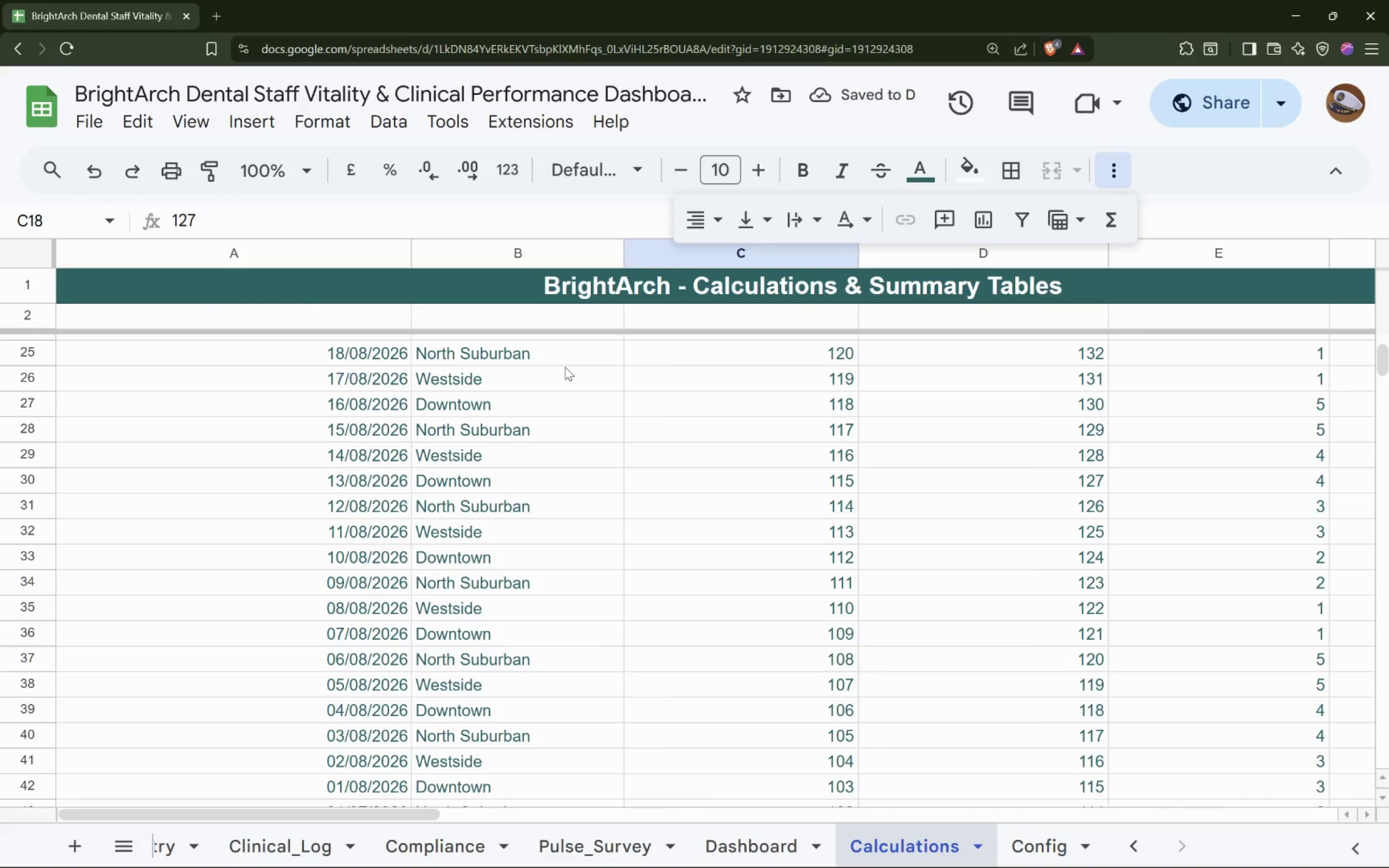 
hold_key(key=ShiftLeft, duration=1.52)
hold_key(key=ShiftLeft, duration=1.53)
hold_key(key=ShiftLeft, duration=0.33)
scroll: coordinate [565, 365], scroll_direction: up, amount: 7.0
 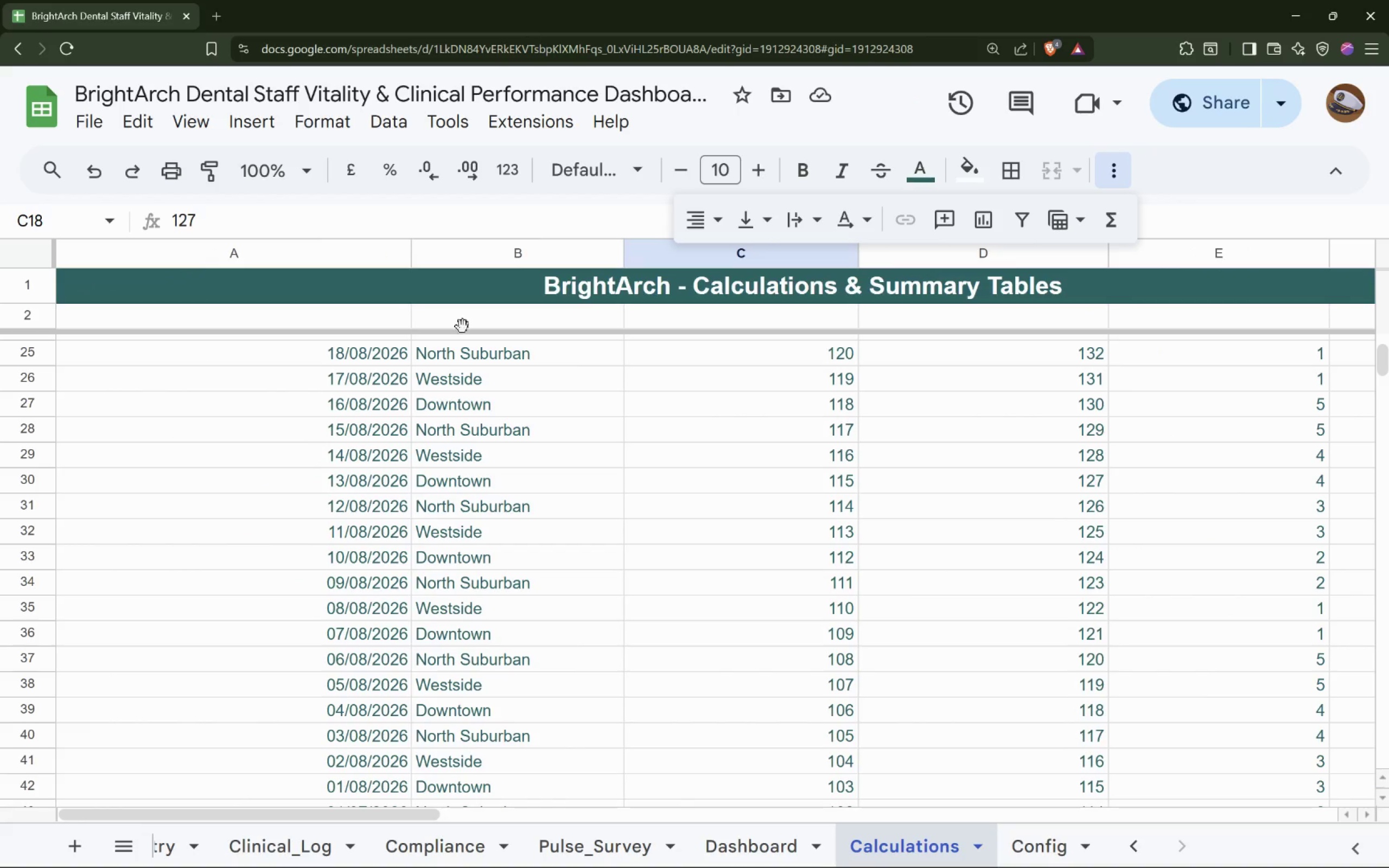 
left_click([195, 118])
 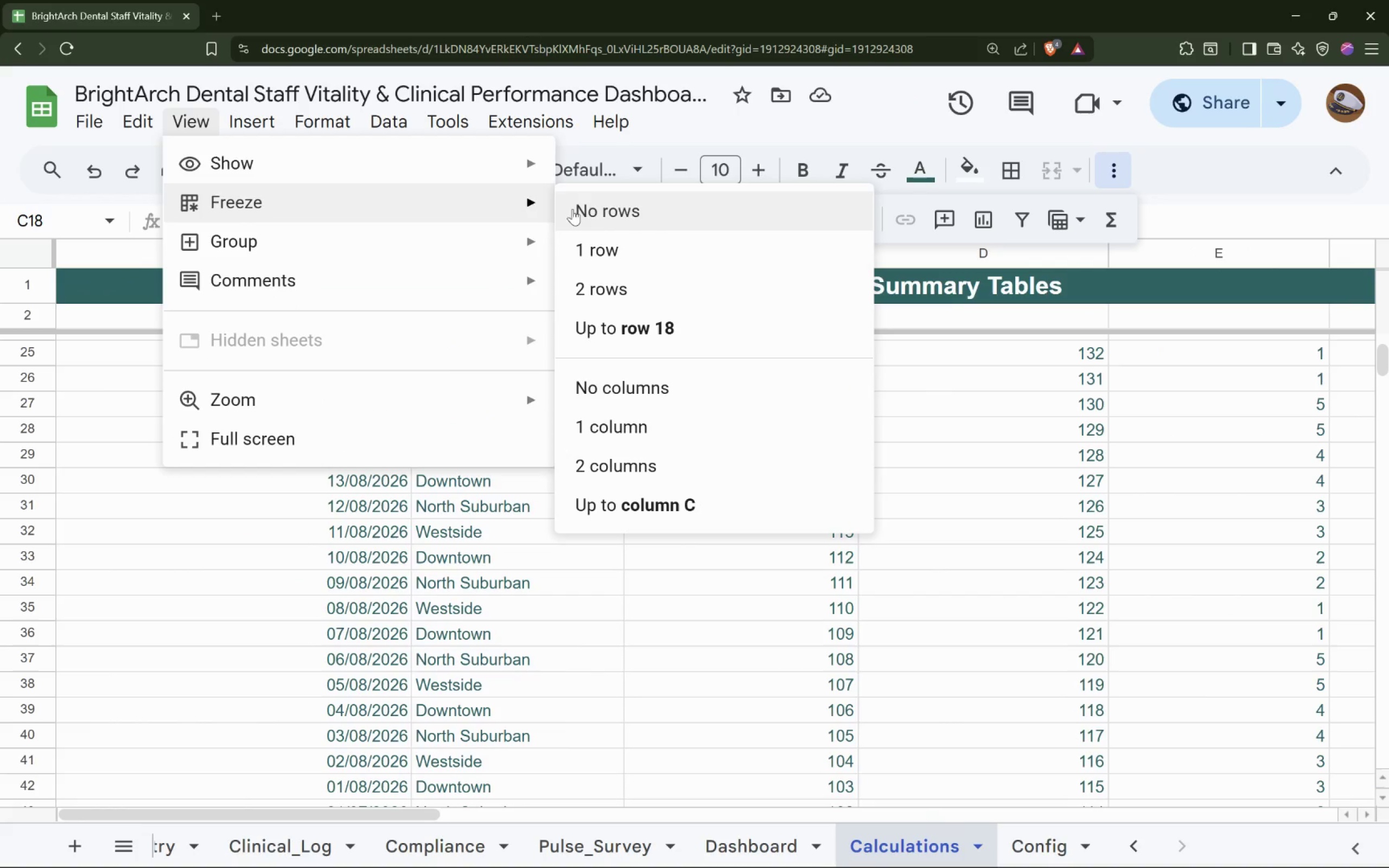 
left_click([613, 244])
 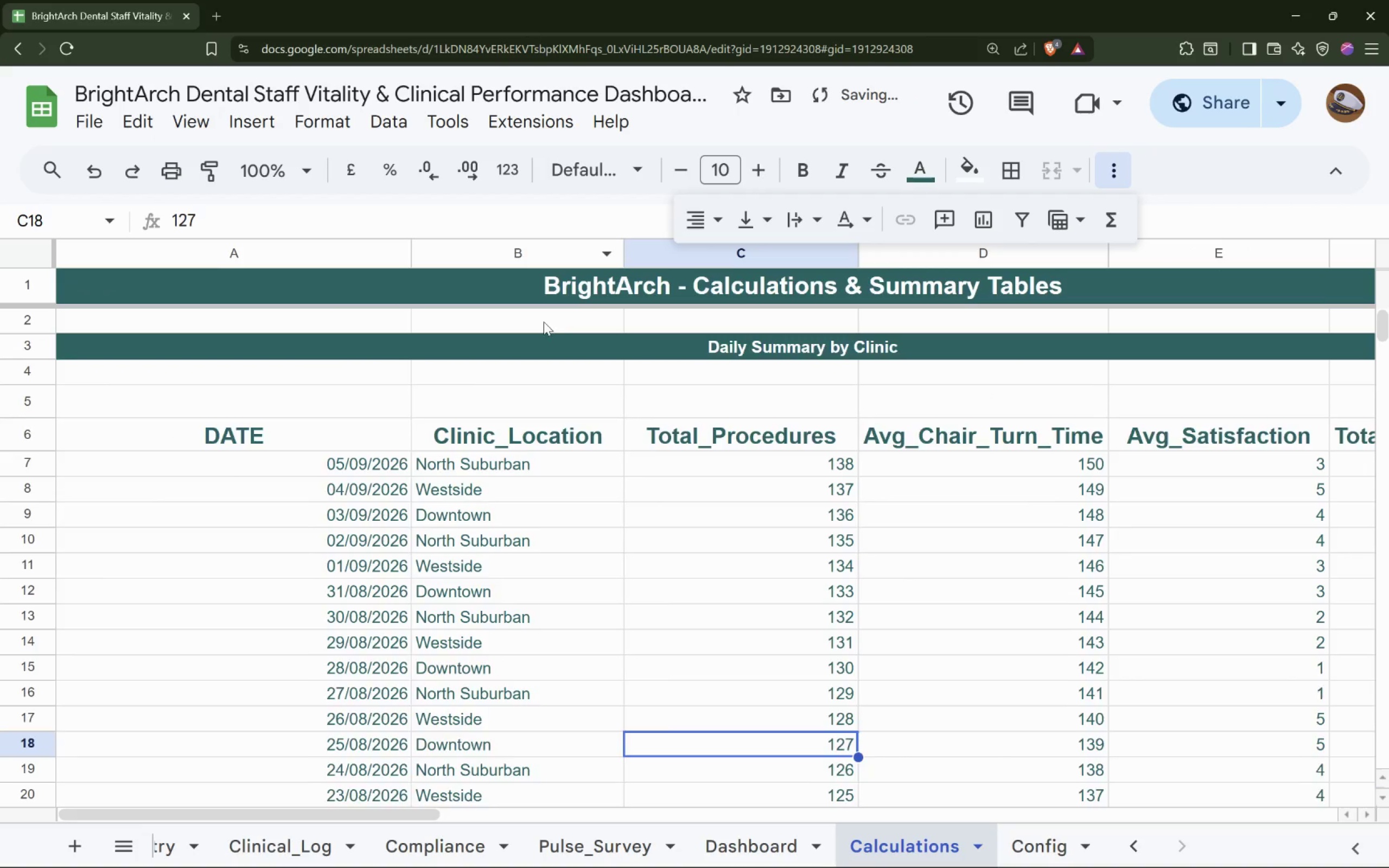 
scroll: coordinate [519, 343], scroll_direction: down, amount: 45.0
 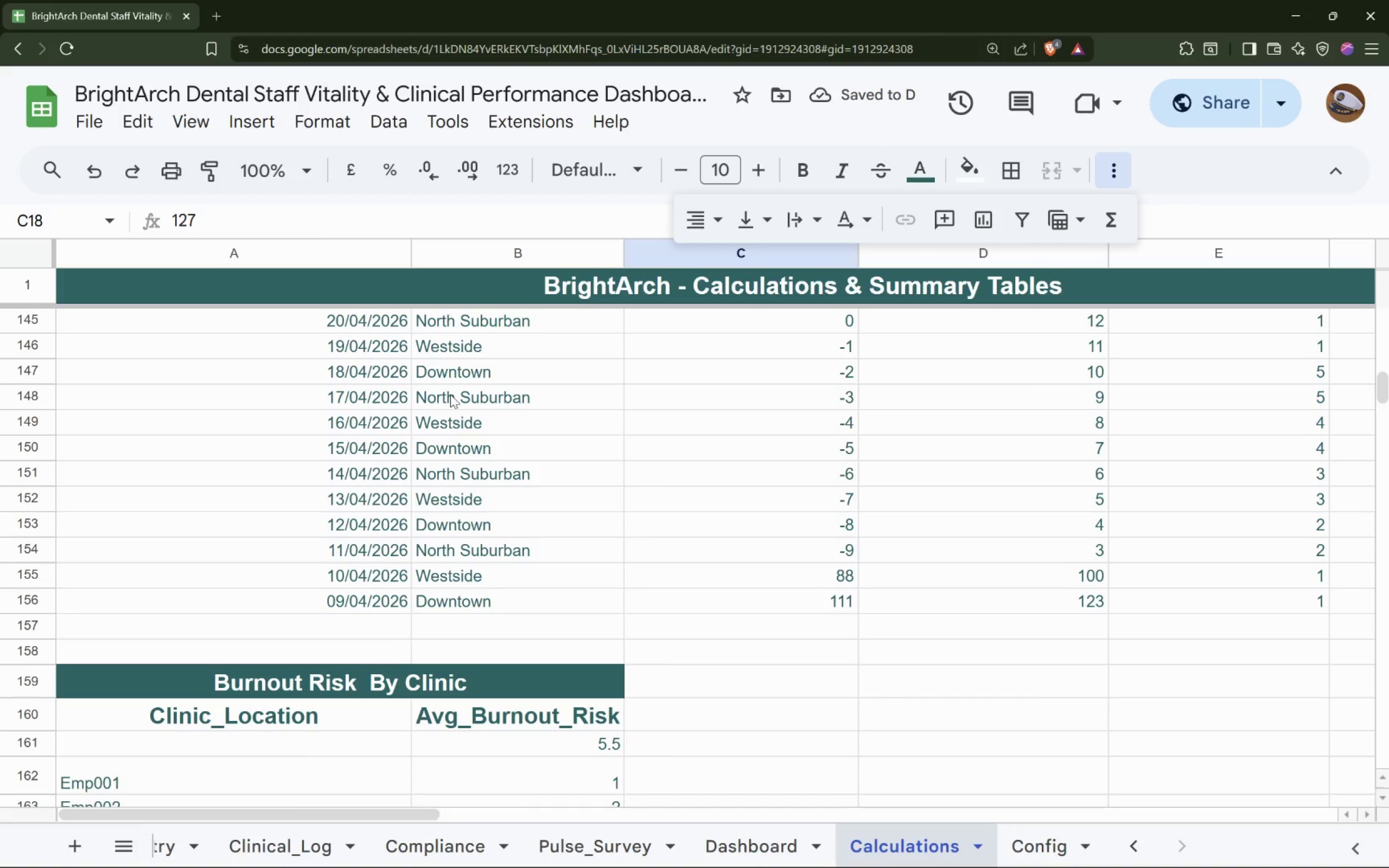 
left_click([450, 394])
 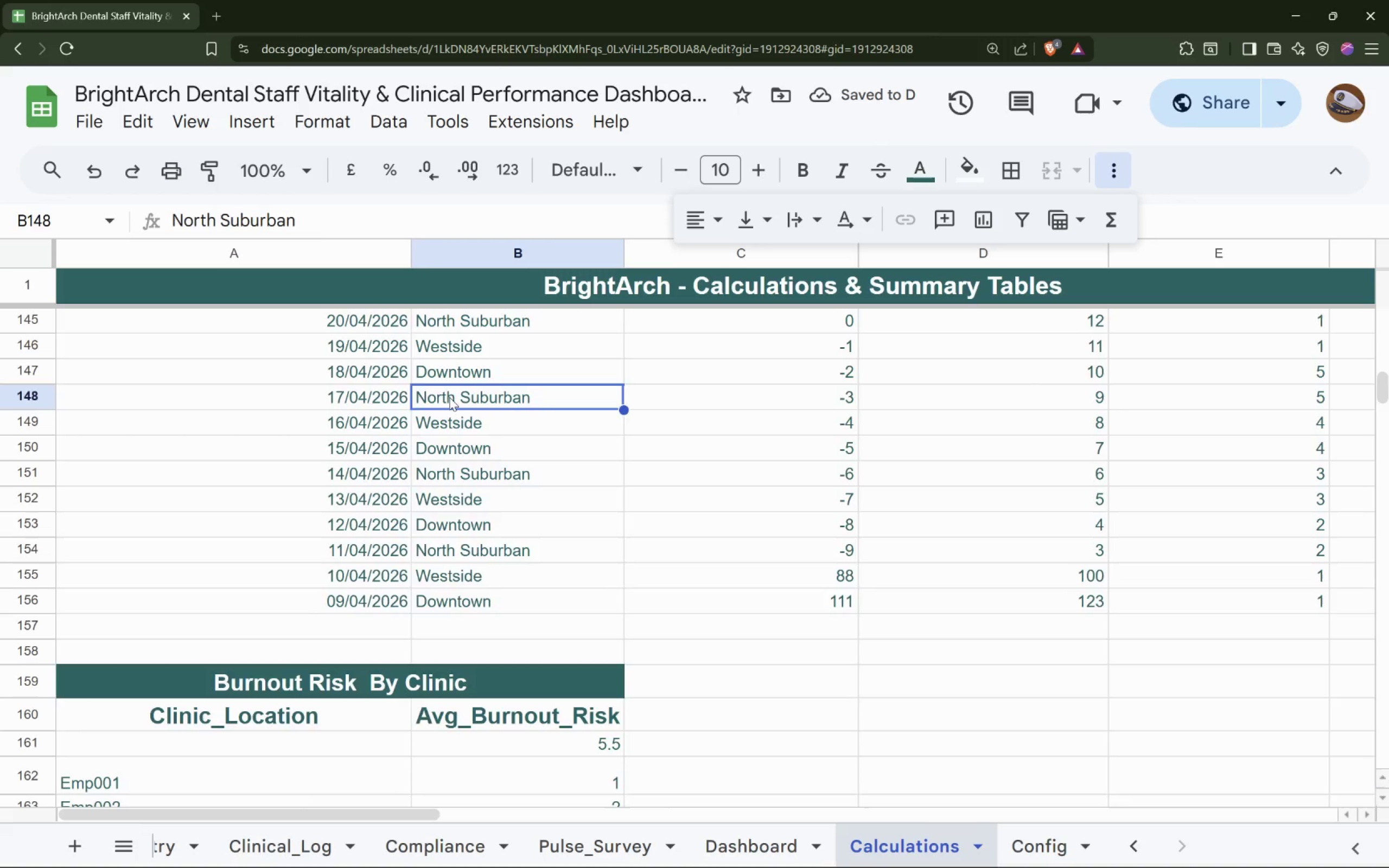 
scroll: coordinate [449, 394], scroll_direction: down, amount: 13.0
 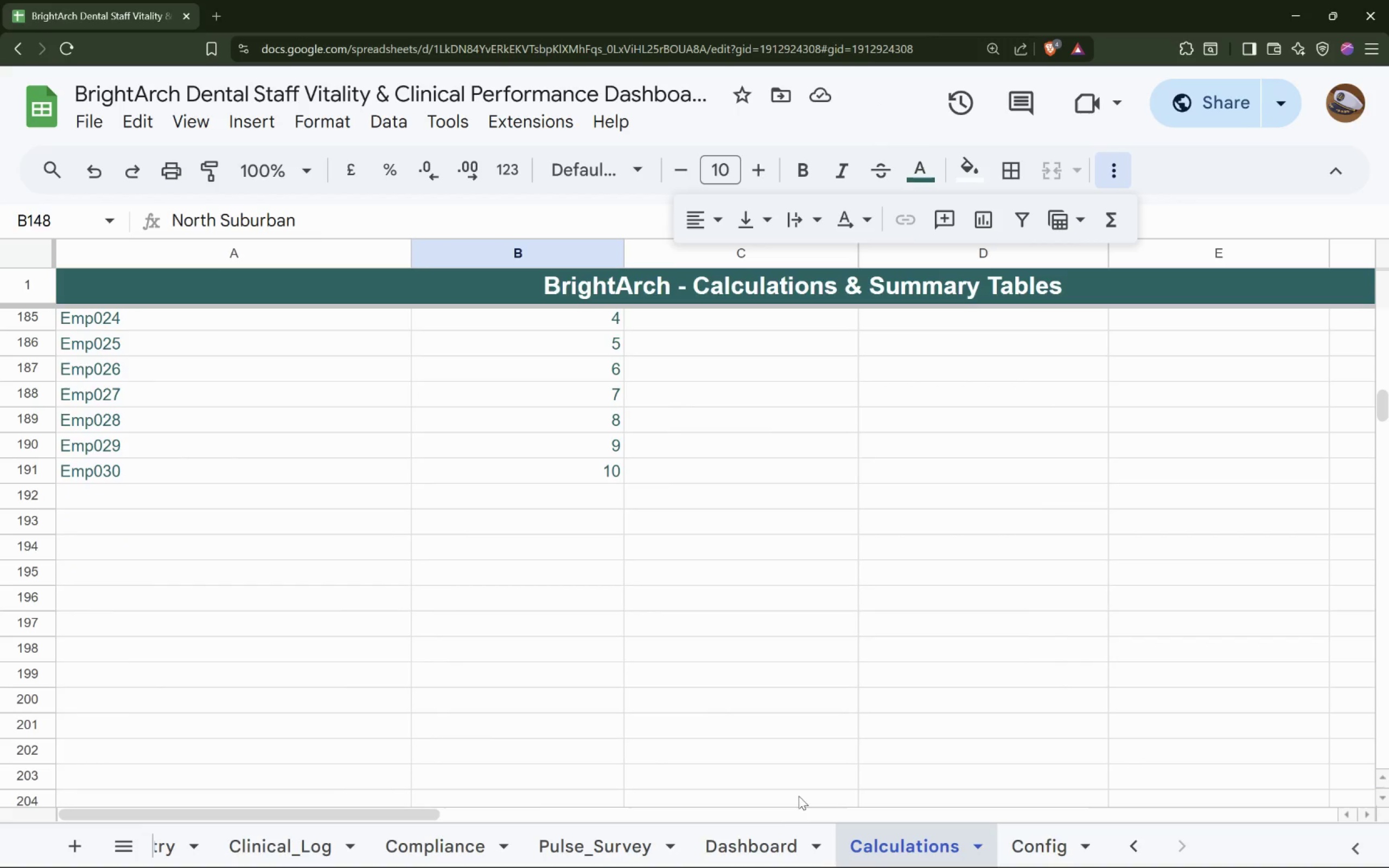 
left_click([770, 831])
 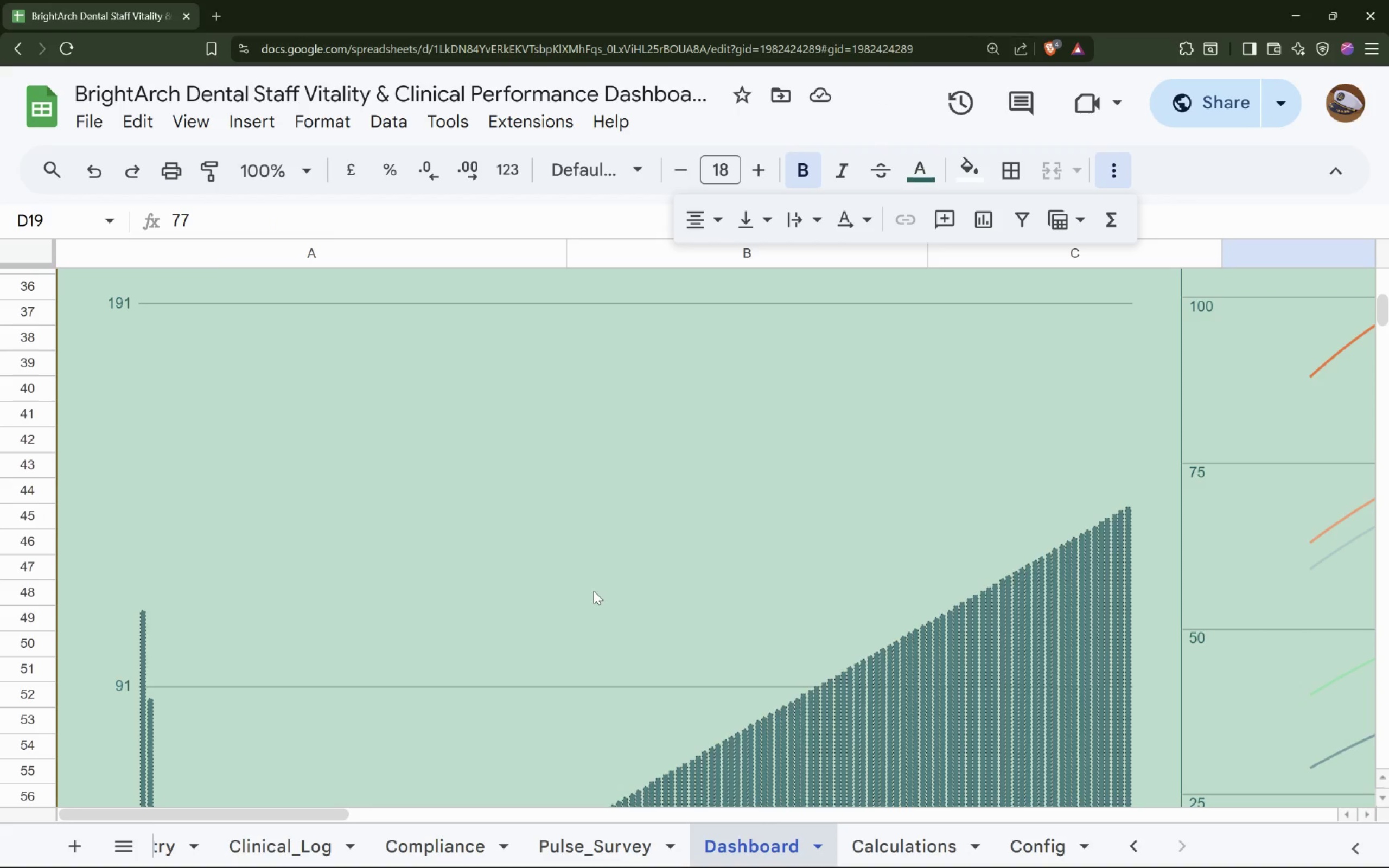 
hold_key(key=ShiftLeft, duration=1.52)
scroll: coordinate [594, 591], scroll_direction: down, amount: 2.0
 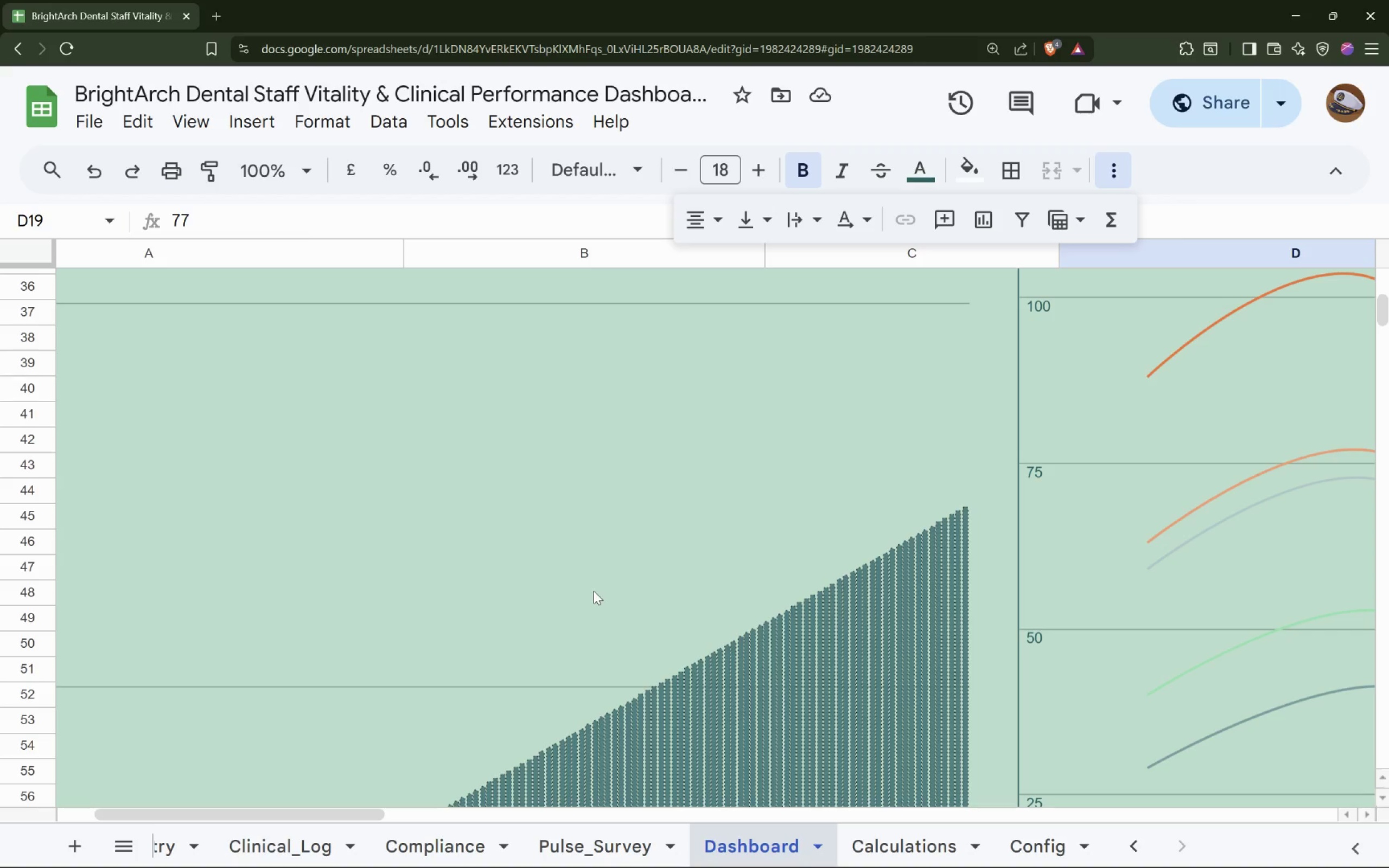 
hold_key(key=ShiftLeft, duration=1.52)
scroll: coordinate [594, 591], scroll_direction: down, amount: 1.0
 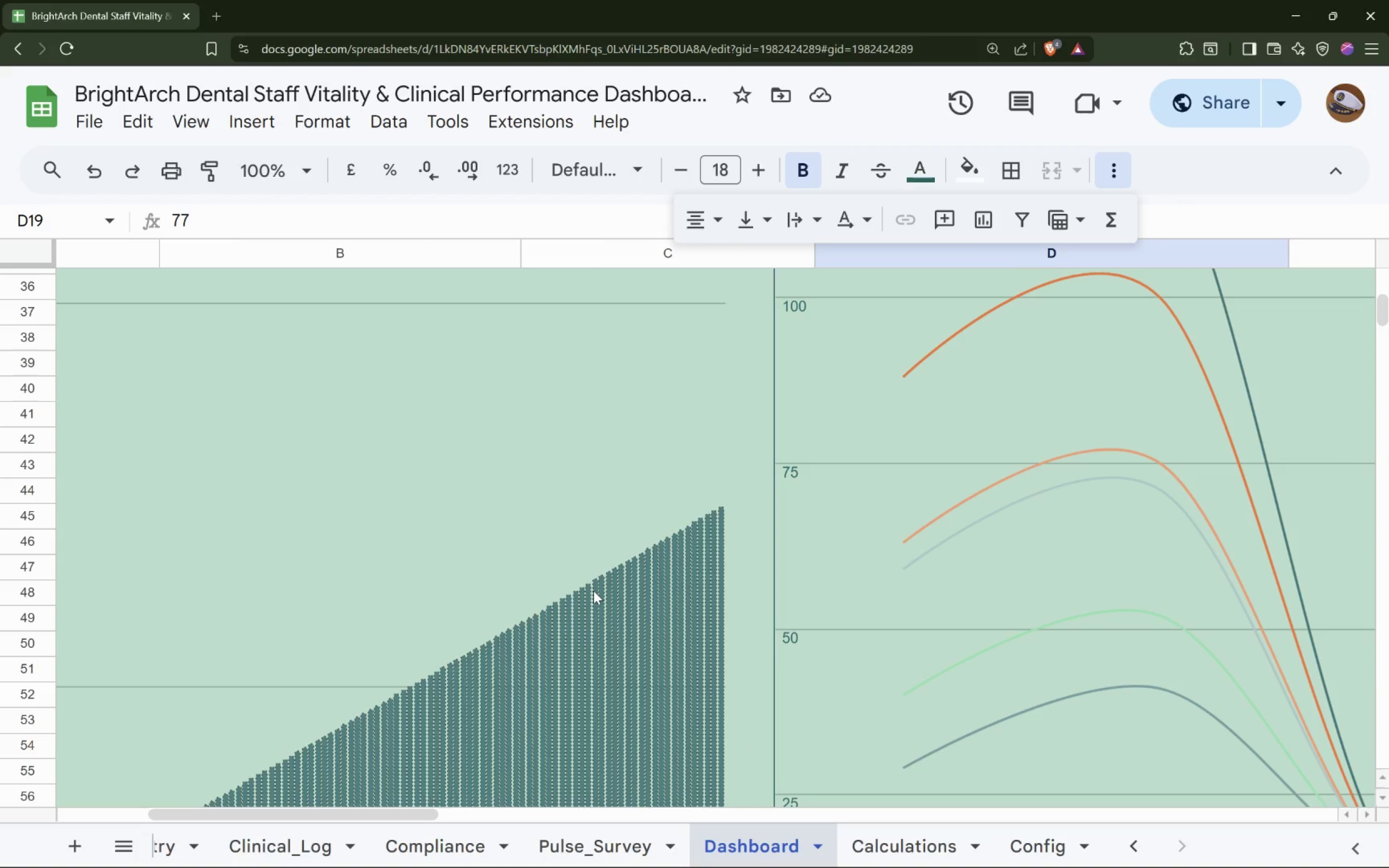 
hold_key(key=ShiftLeft, duration=0.44)
 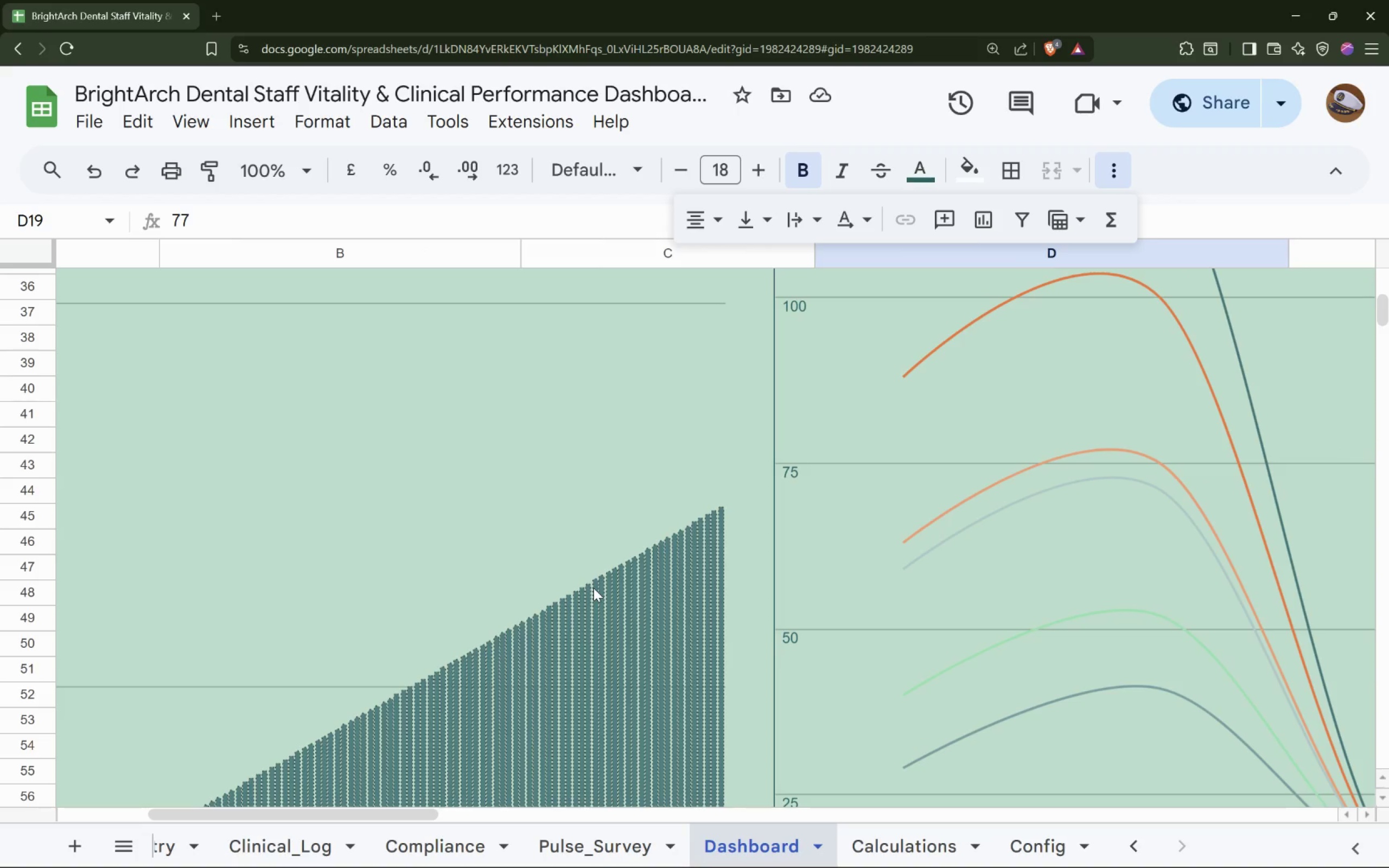 
hold_key(key=ShiftLeft, duration=0.74)
scroll: coordinate [594, 588], scroll_direction: down, amount: 2.0
 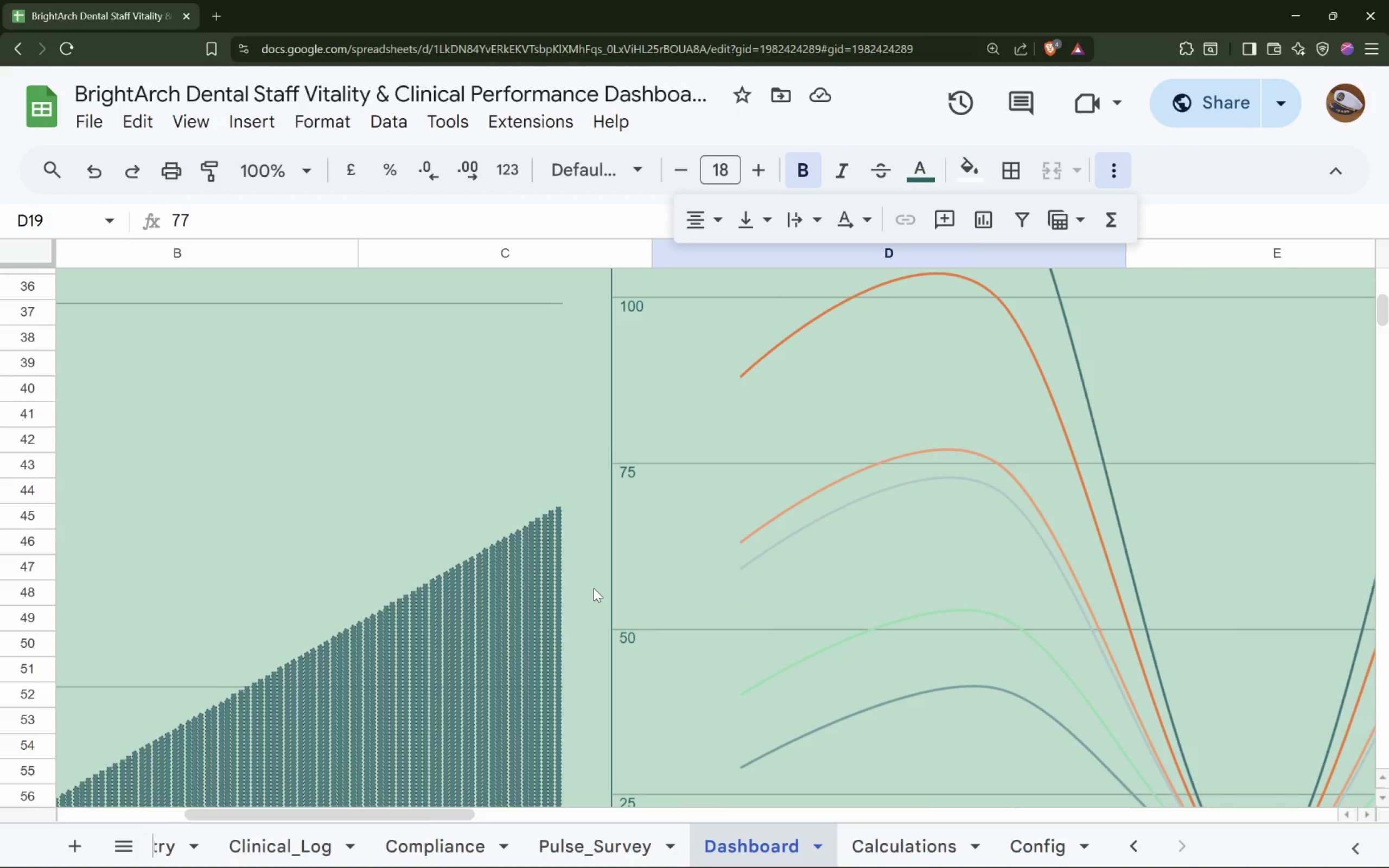 
hold_key(key=ControlLeft, duration=1.53)
scroll: coordinate [594, 588], scroll_direction: down, amount: 2.0
 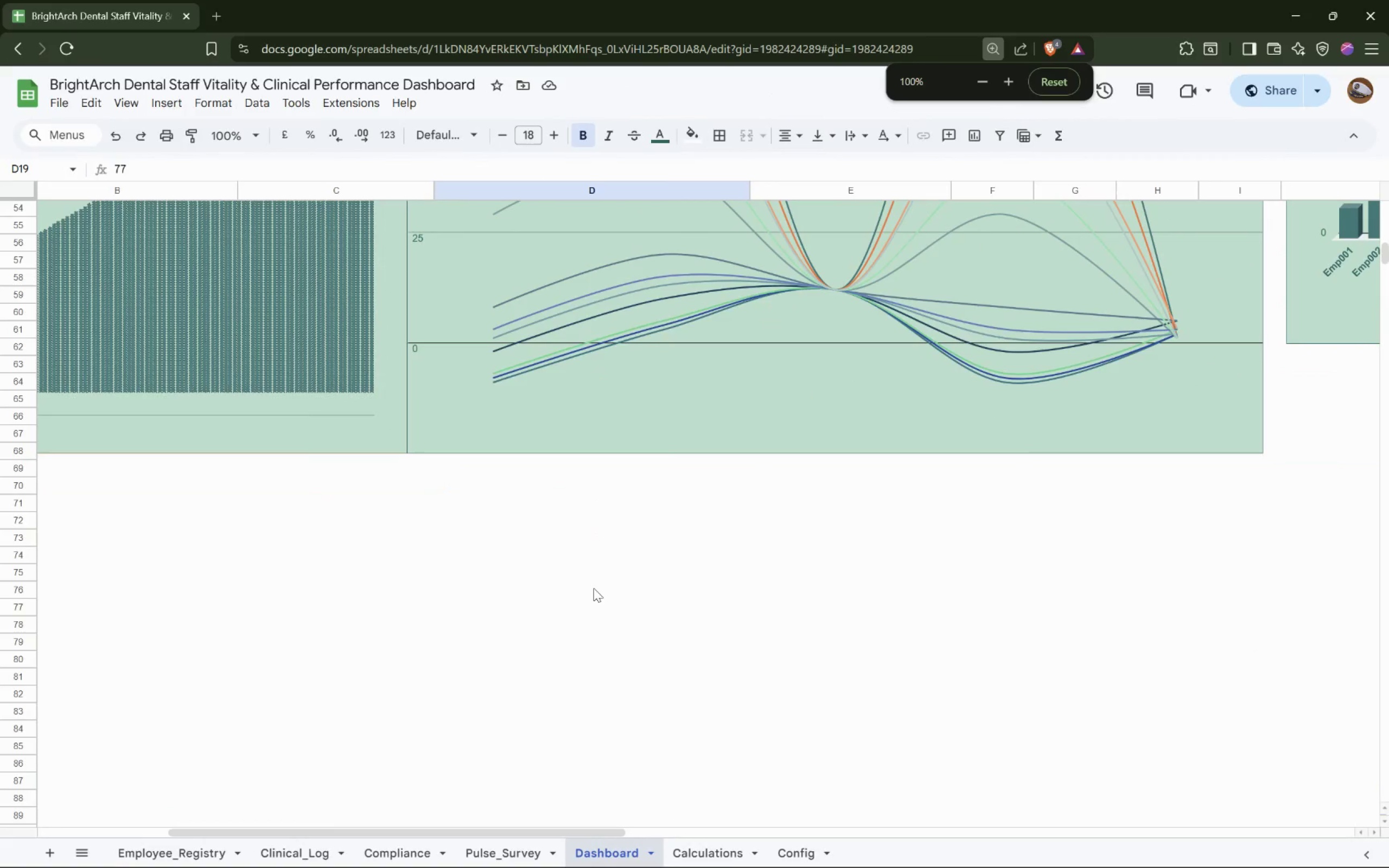 
hold_key(key=ControlLeft, duration=1.0)
 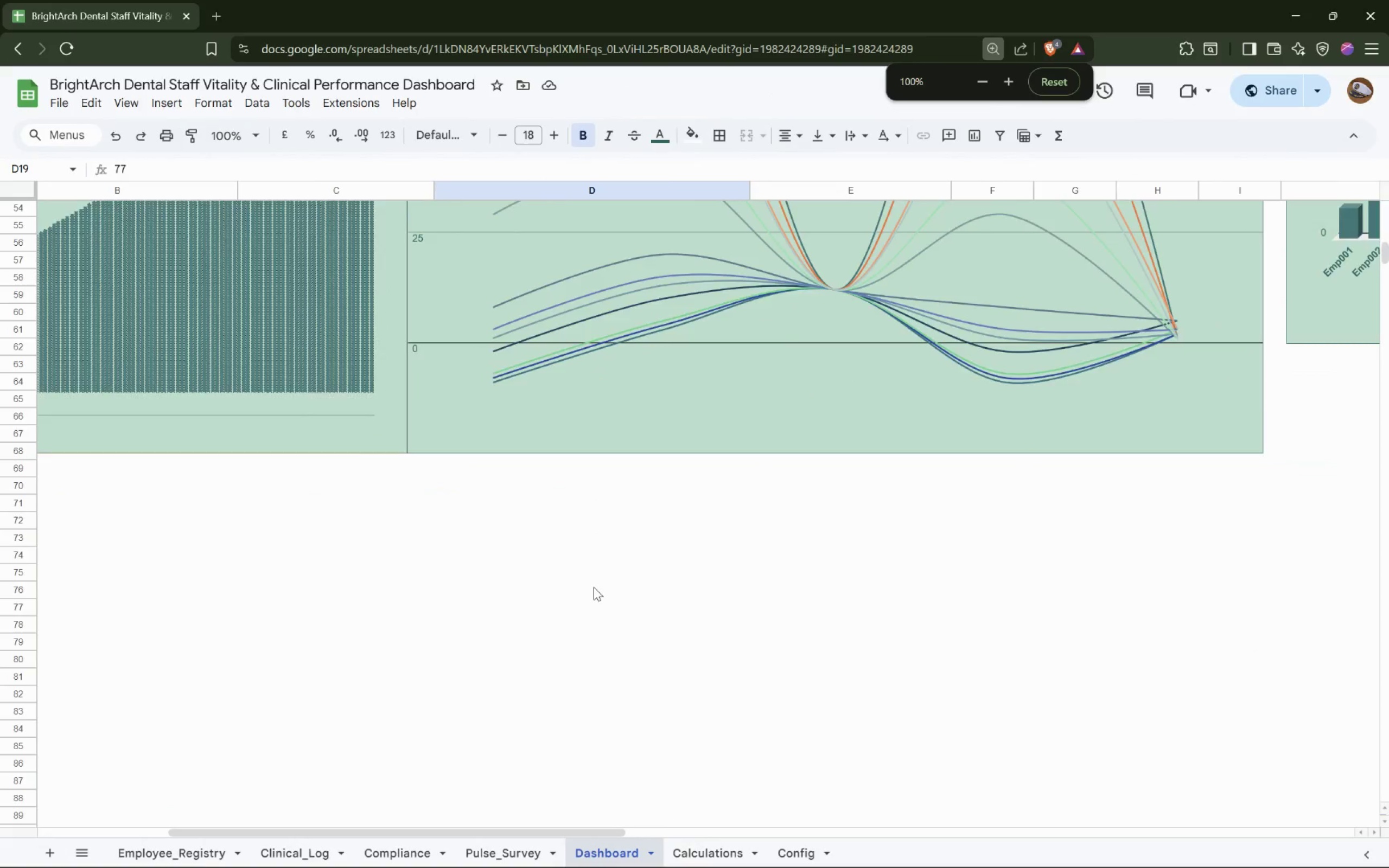 
scroll: coordinate [594, 587], scroll_direction: up, amount: 8.0
 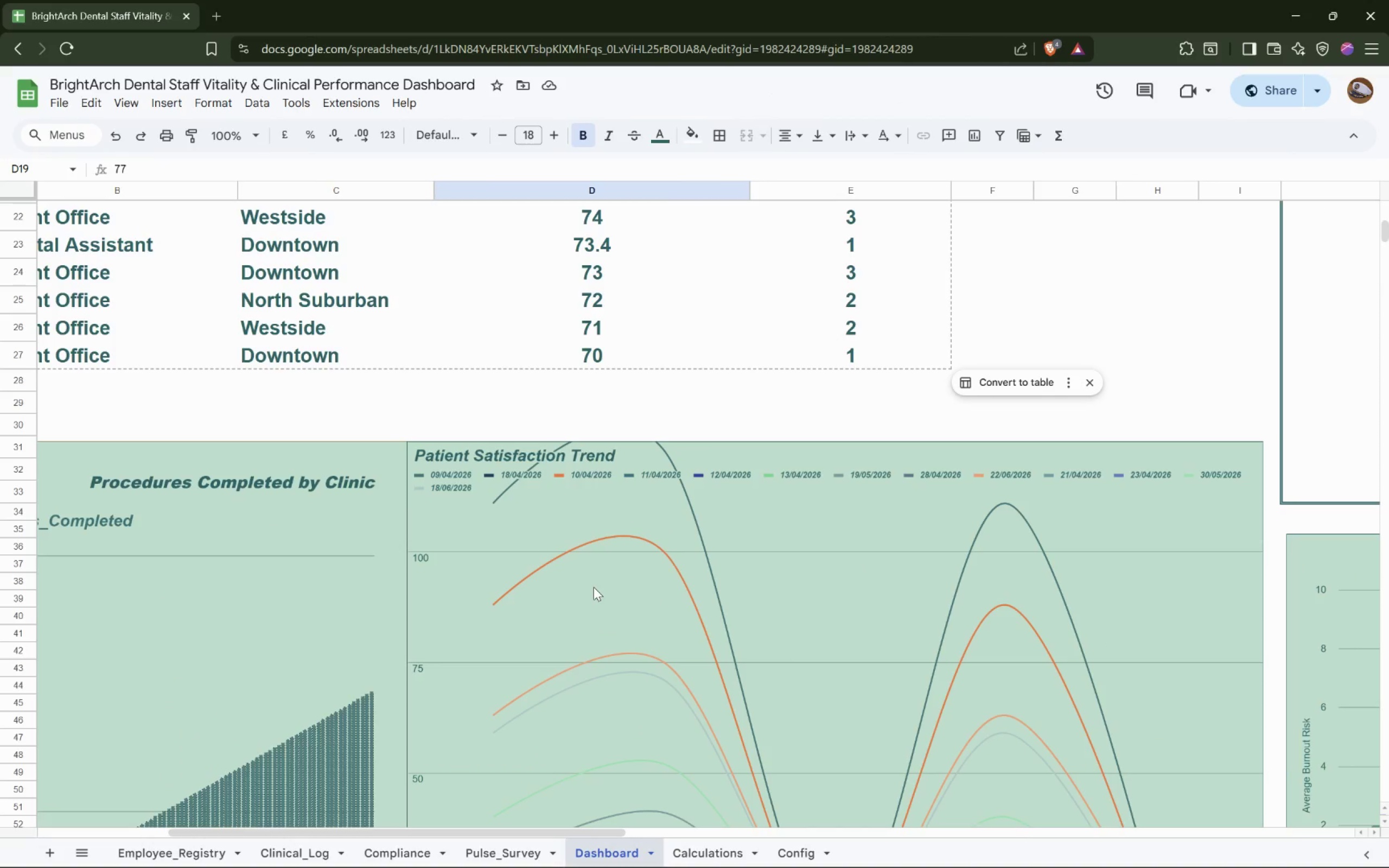 
hold_key(key=ShiftLeft, duration=1.52)
scroll: coordinate [594, 587], scroll_direction: down, amount: 6.0
 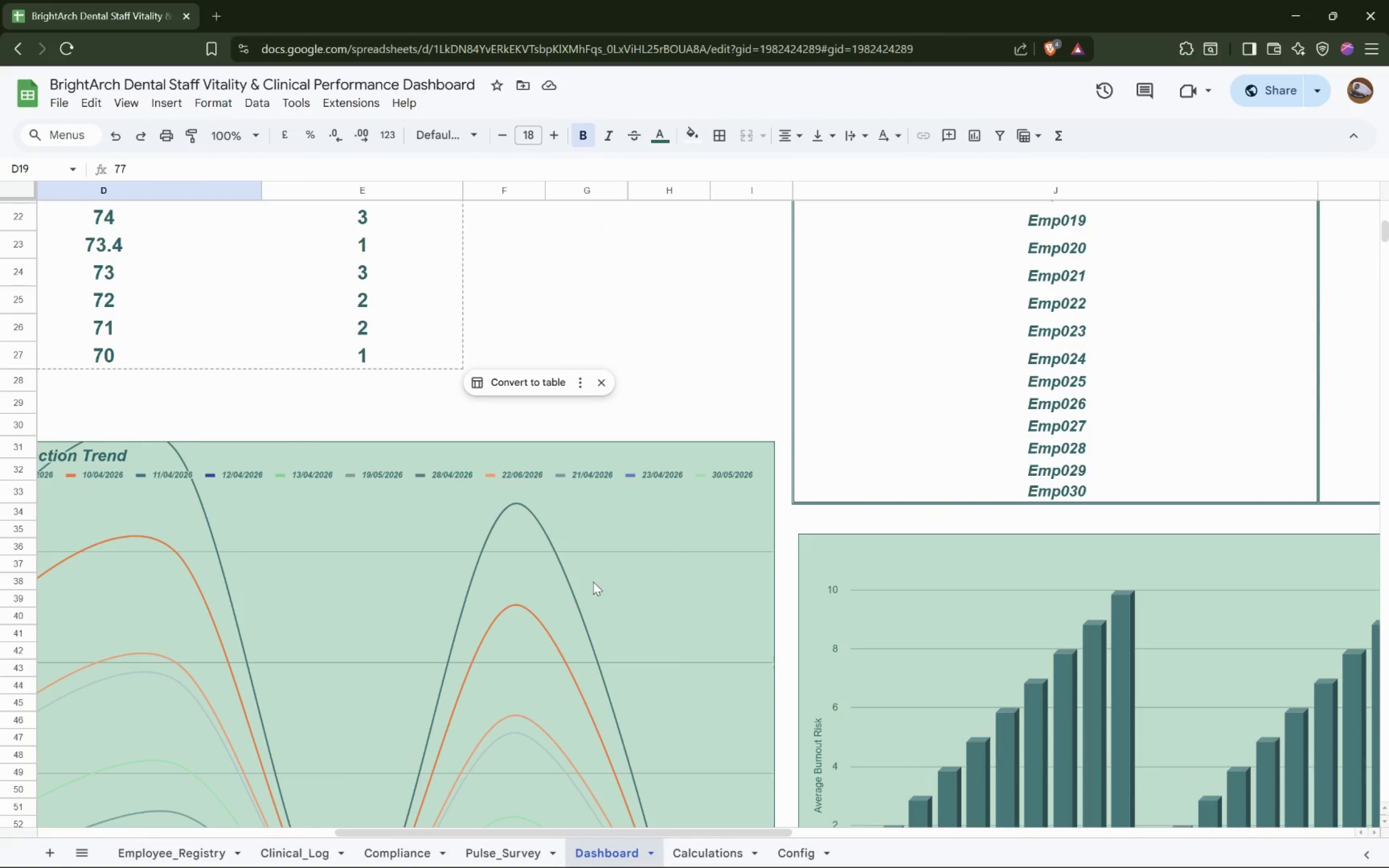 
hold_key(key=ShiftLeft, duration=1.52)
scroll: coordinate [593, 582], scroll_direction: down, amount: 6.0
 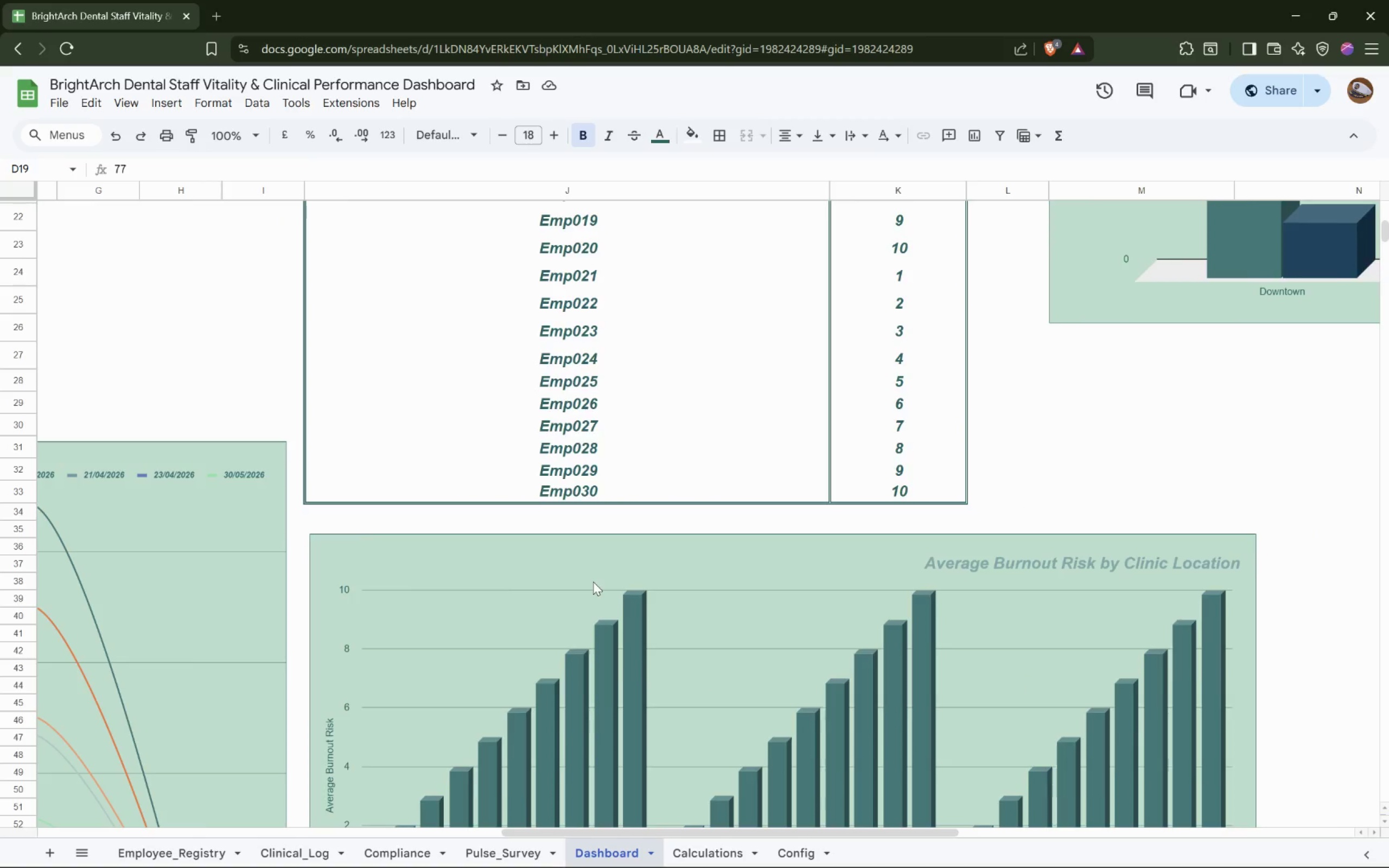 
hold_key(key=ShiftLeft, duration=0.53)
scroll: coordinate [593, 581], scroll_direction: up, amount: 4.0
 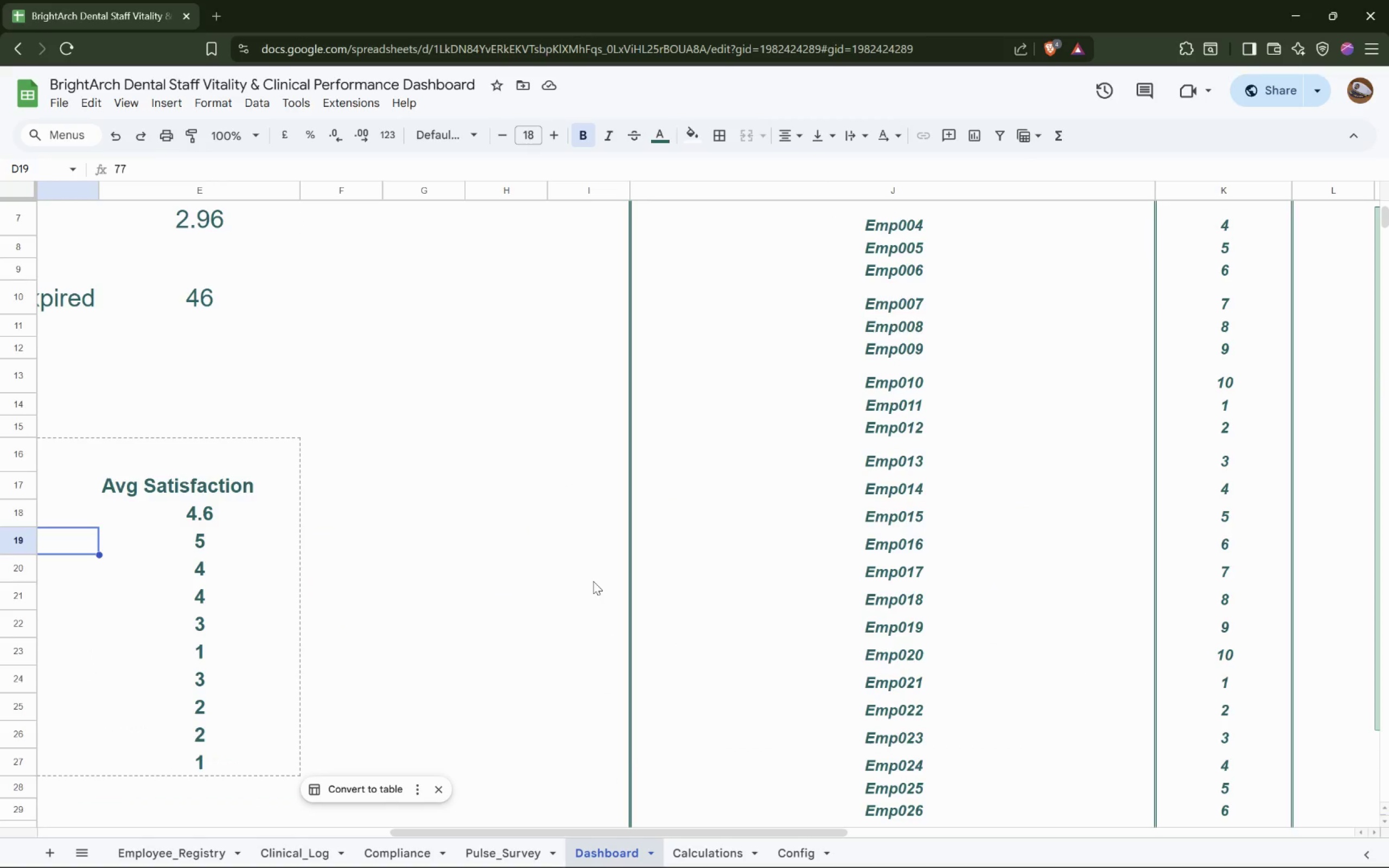 
left_click([593, 581])
 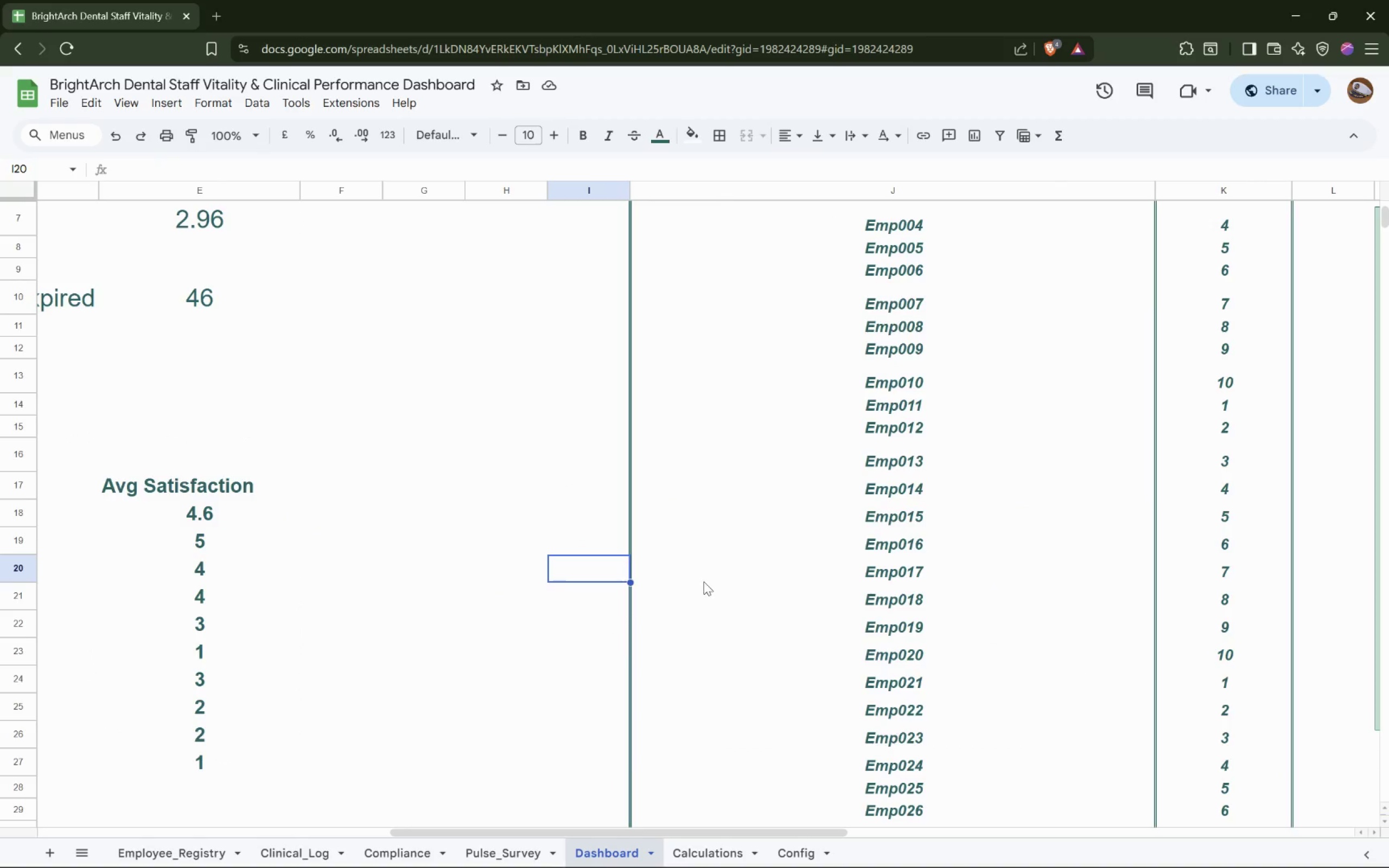 
hold_key(key=ShiftLeft, duration=1.52)
scroll: coordinate [704, 581], scroll_direction: down, amount: 6.0
 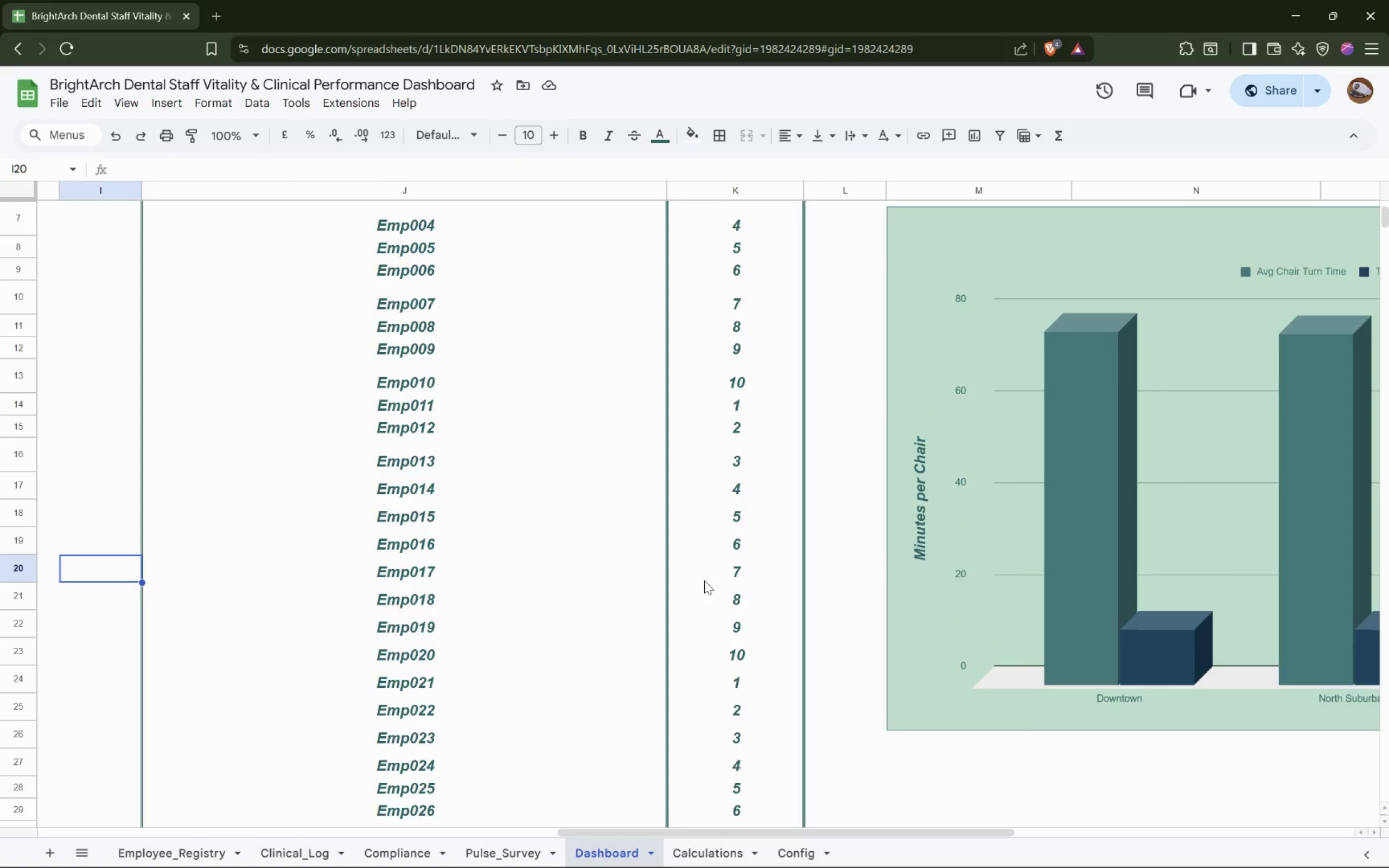 
hold_key(key=ShiftLeft, duration=0.4)
scroll: coordinate [705, 580], scroll_direction: down, amount: 11.0
 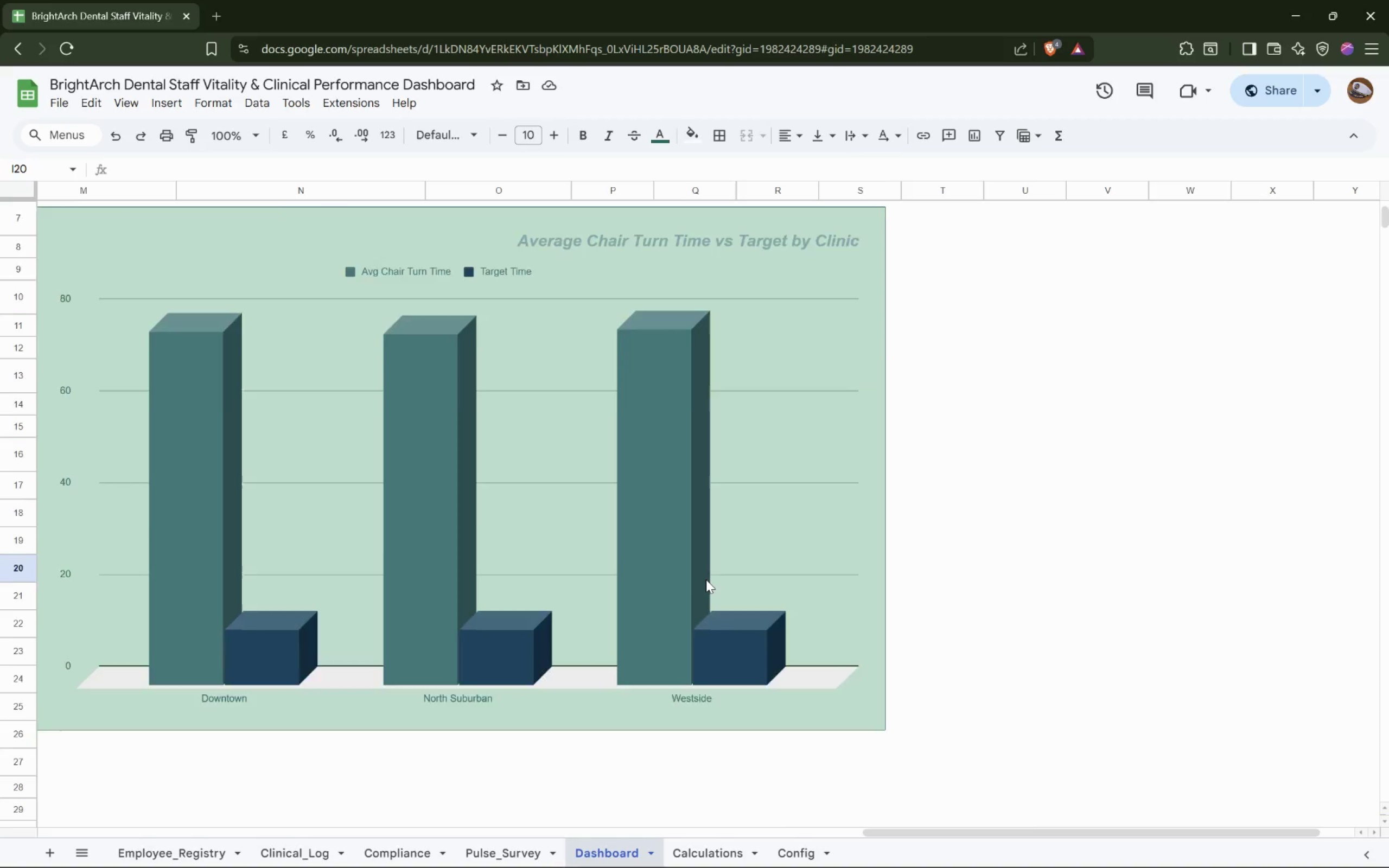 
hold_key(key=ShiftLeft, duration=1.51)